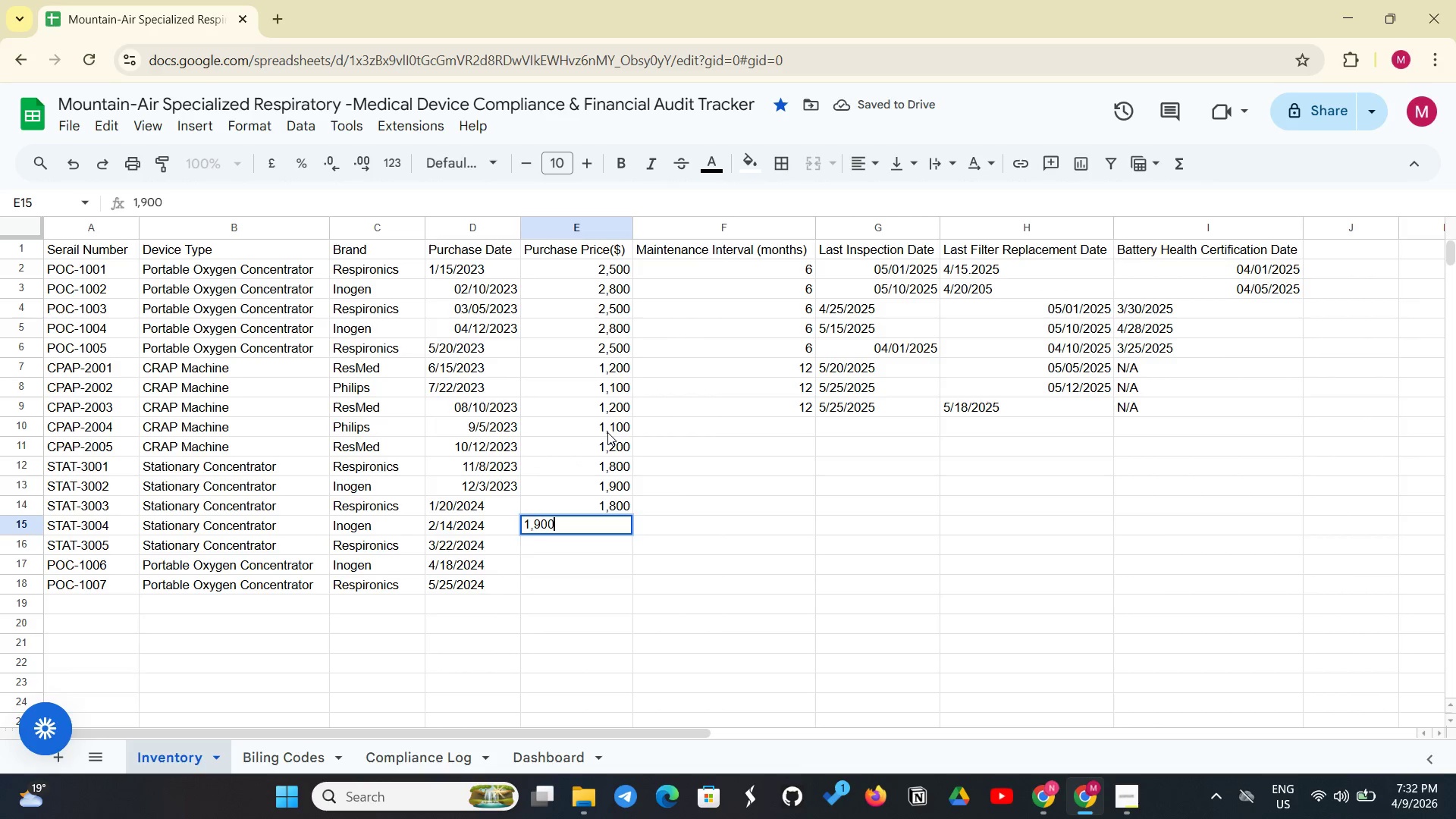 
key(Enter)
 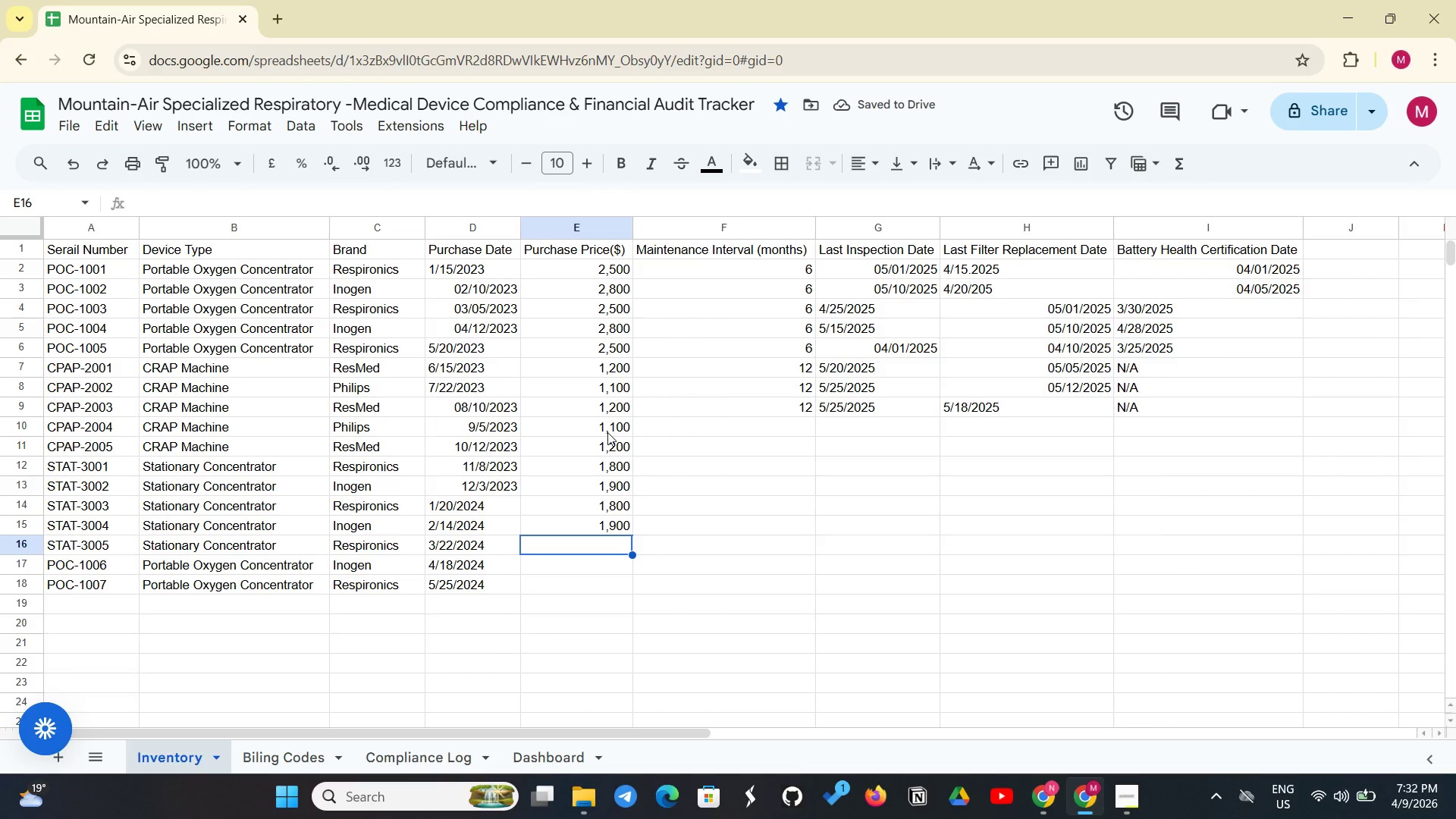 
type(1,800)
 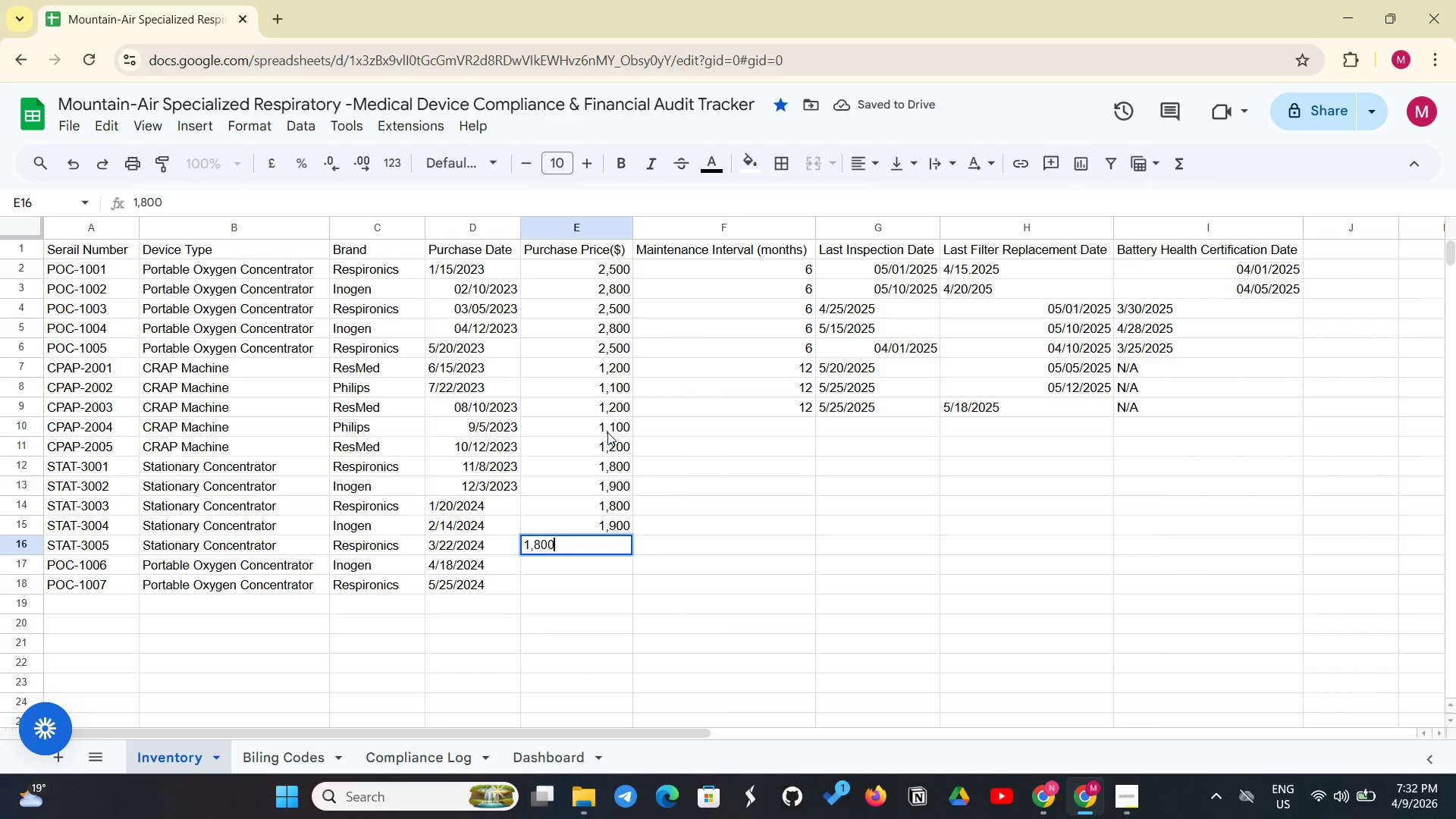 
key(Enter)
 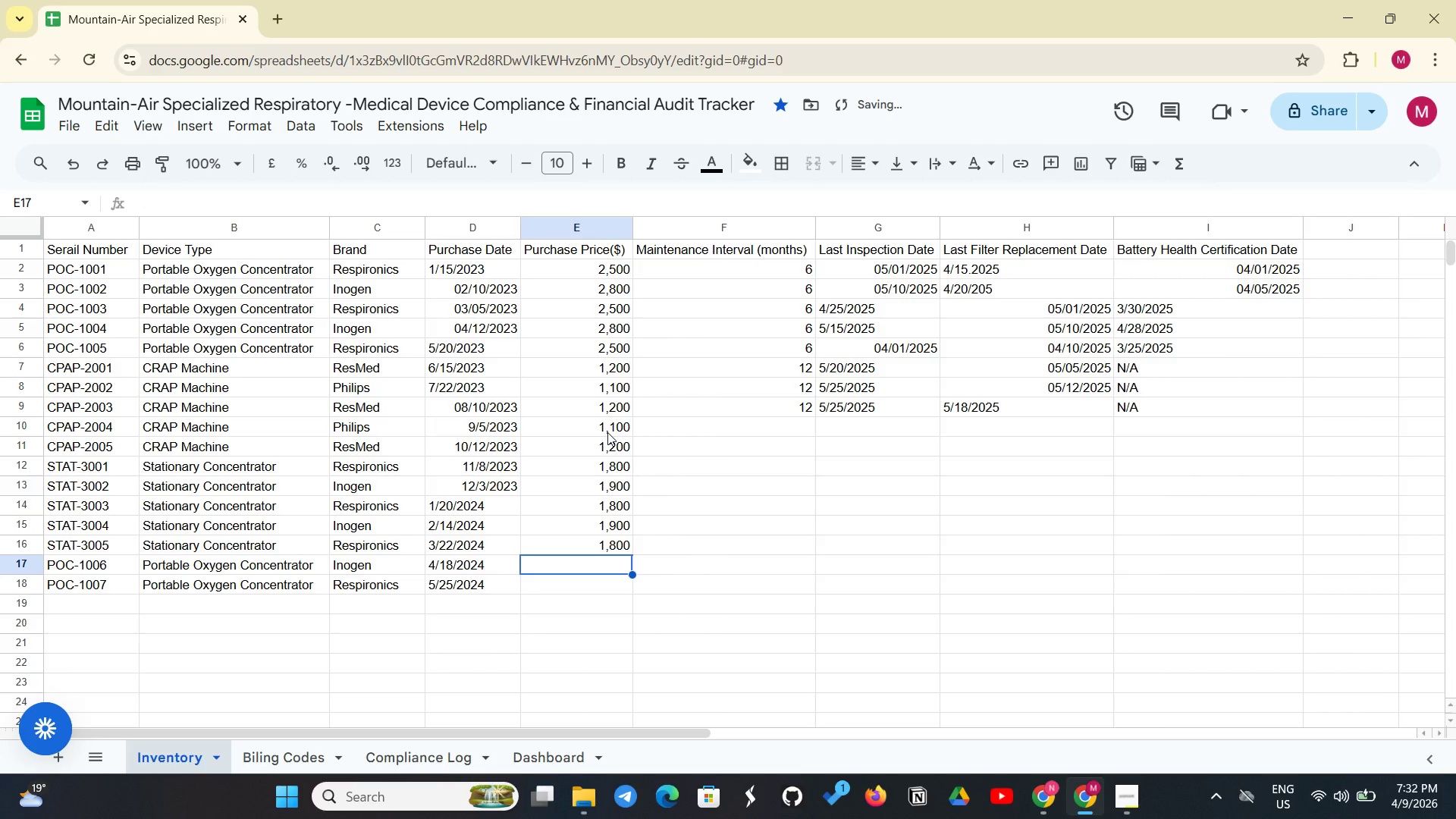 
type(2,800)
 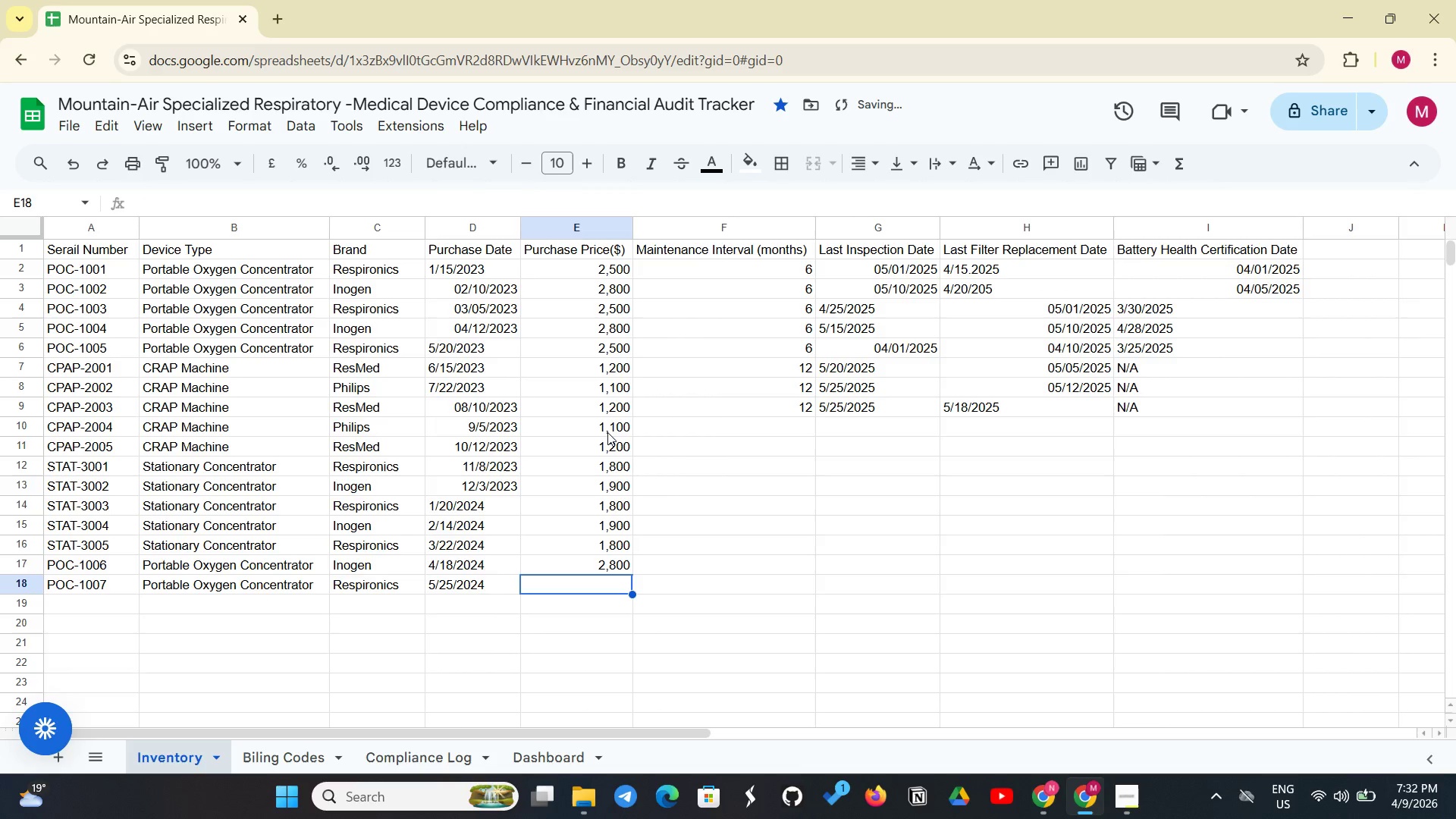 
key(Enter)
 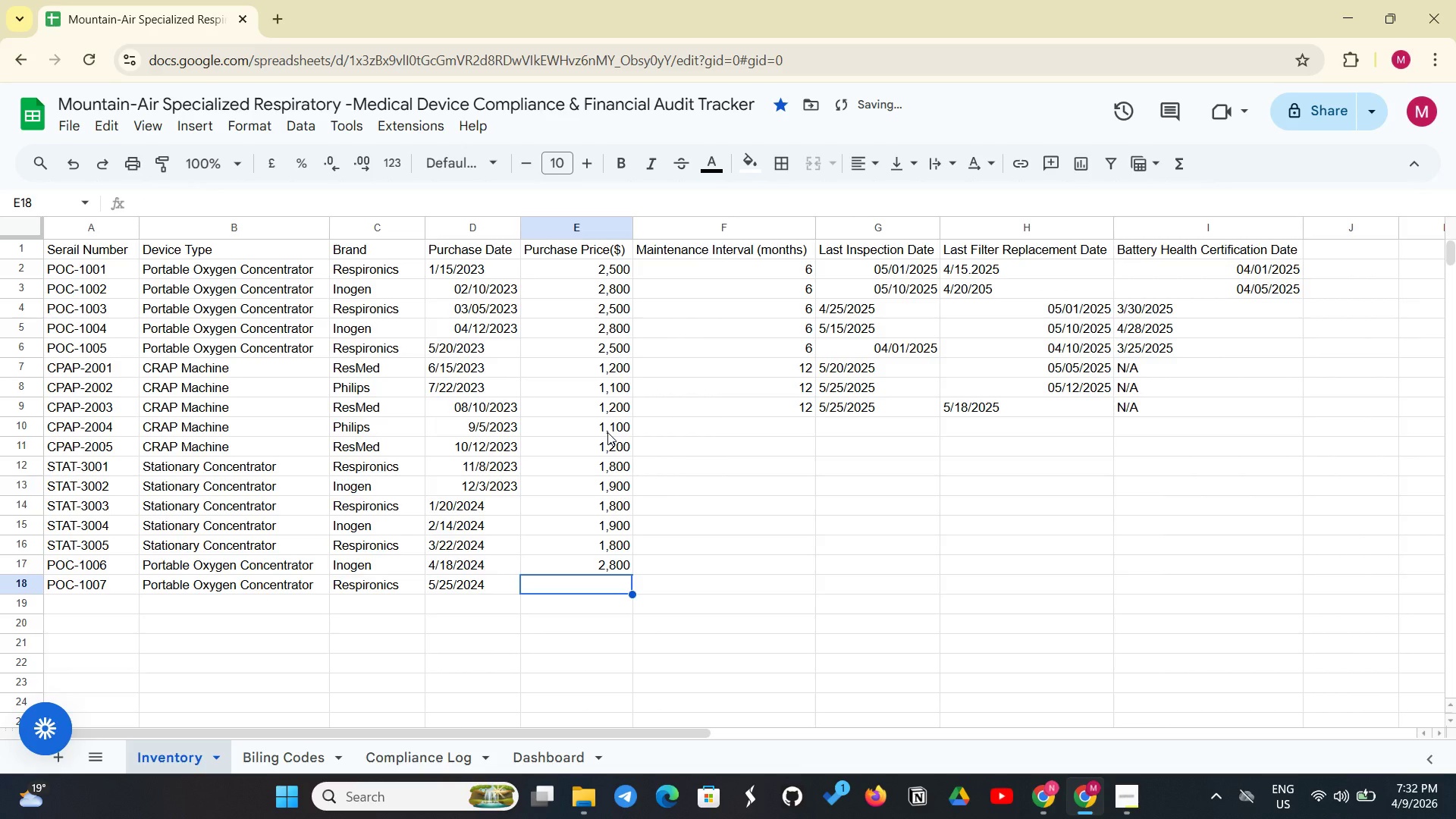 
type(2,500)
 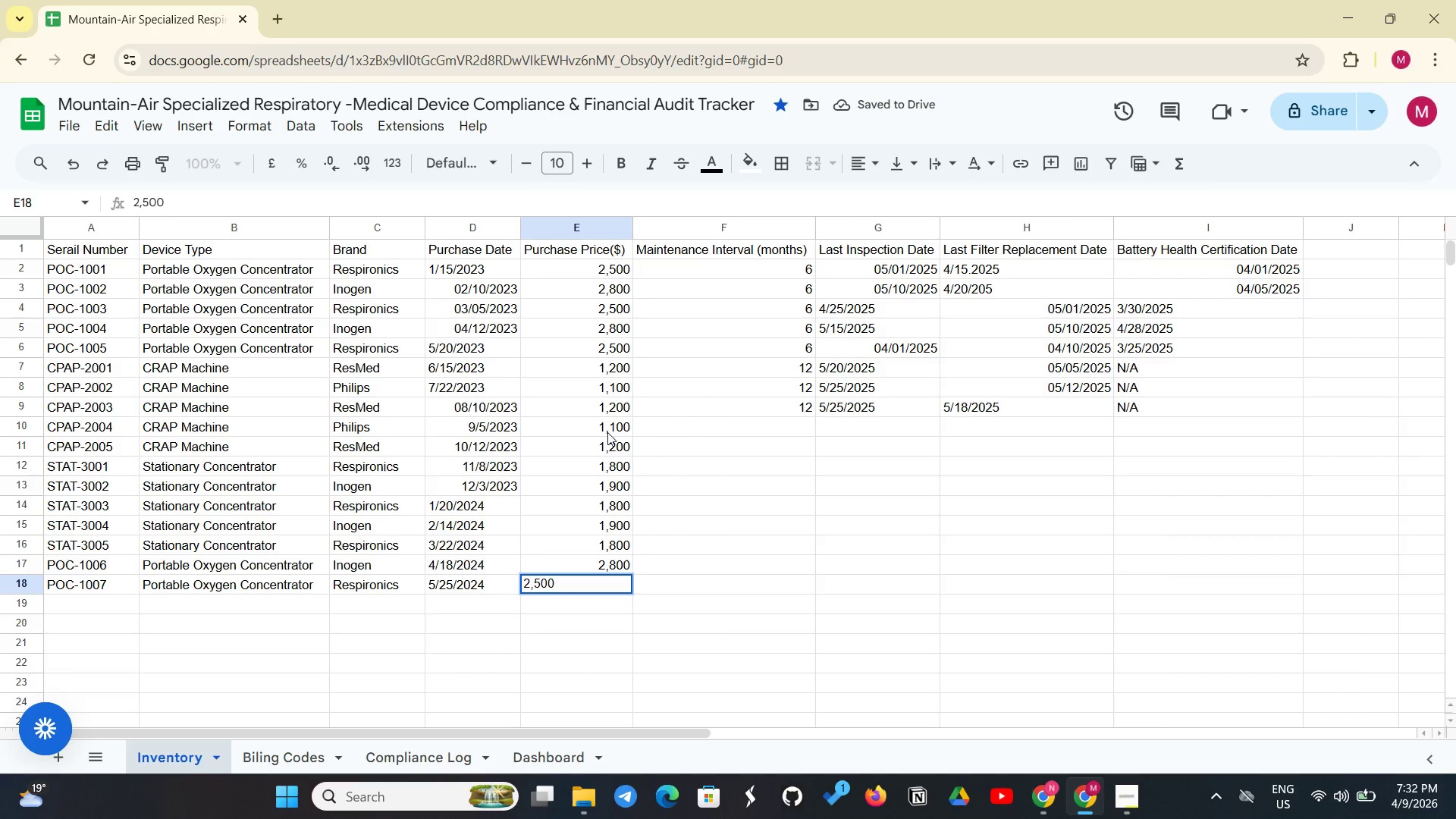 
key(Enter)
 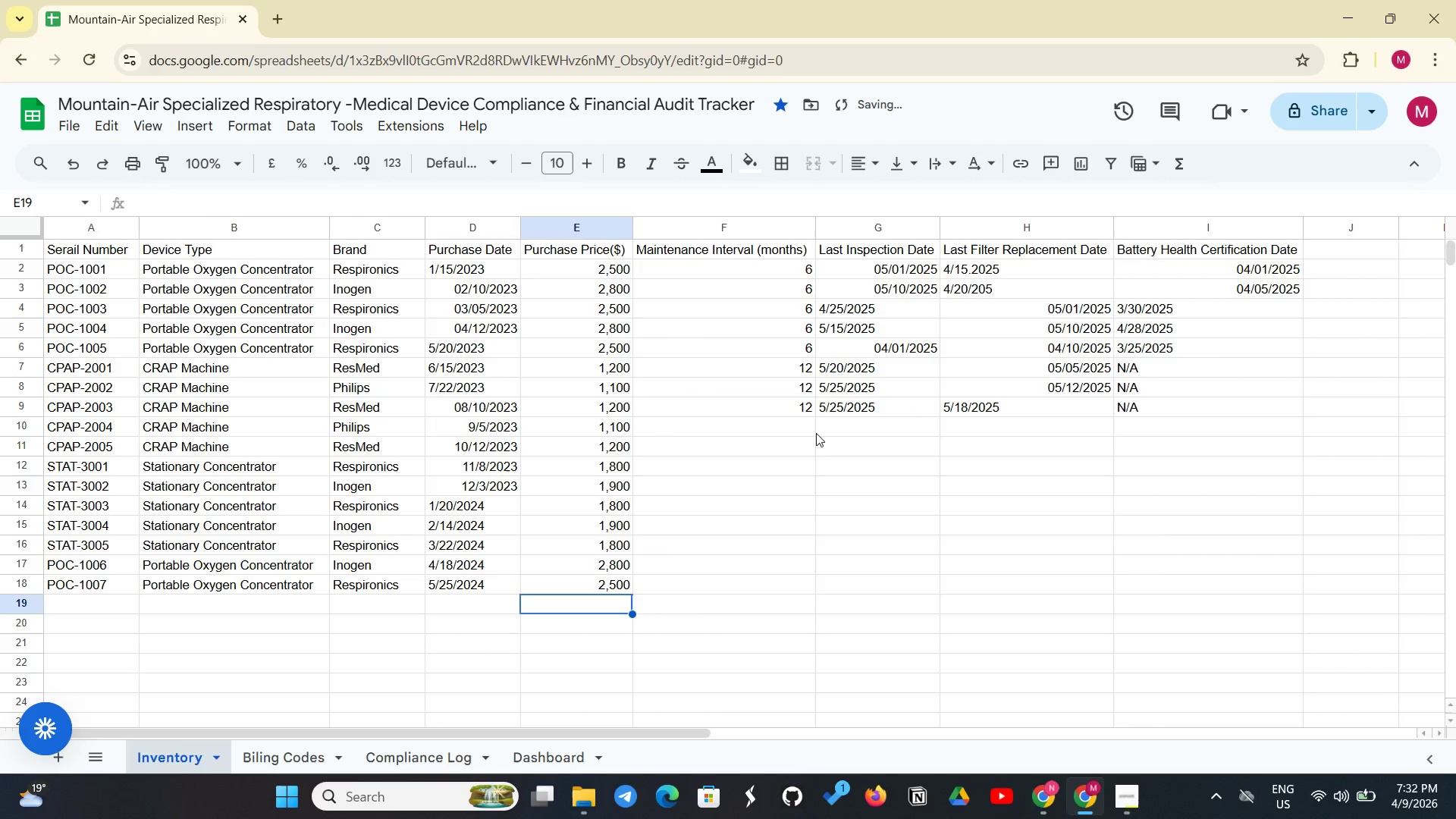 
left_click([804, 432])
 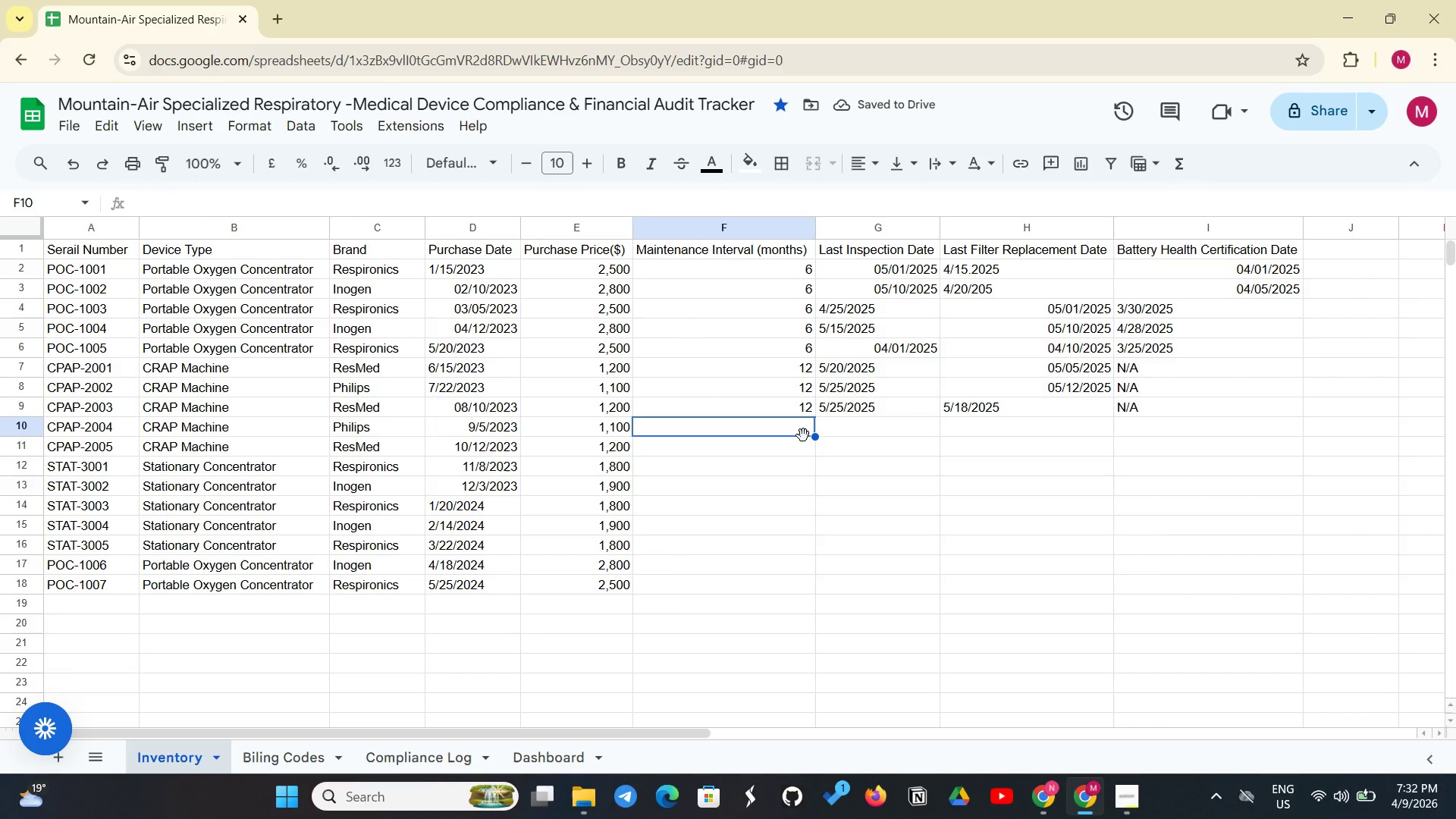 
wait(10.28)
 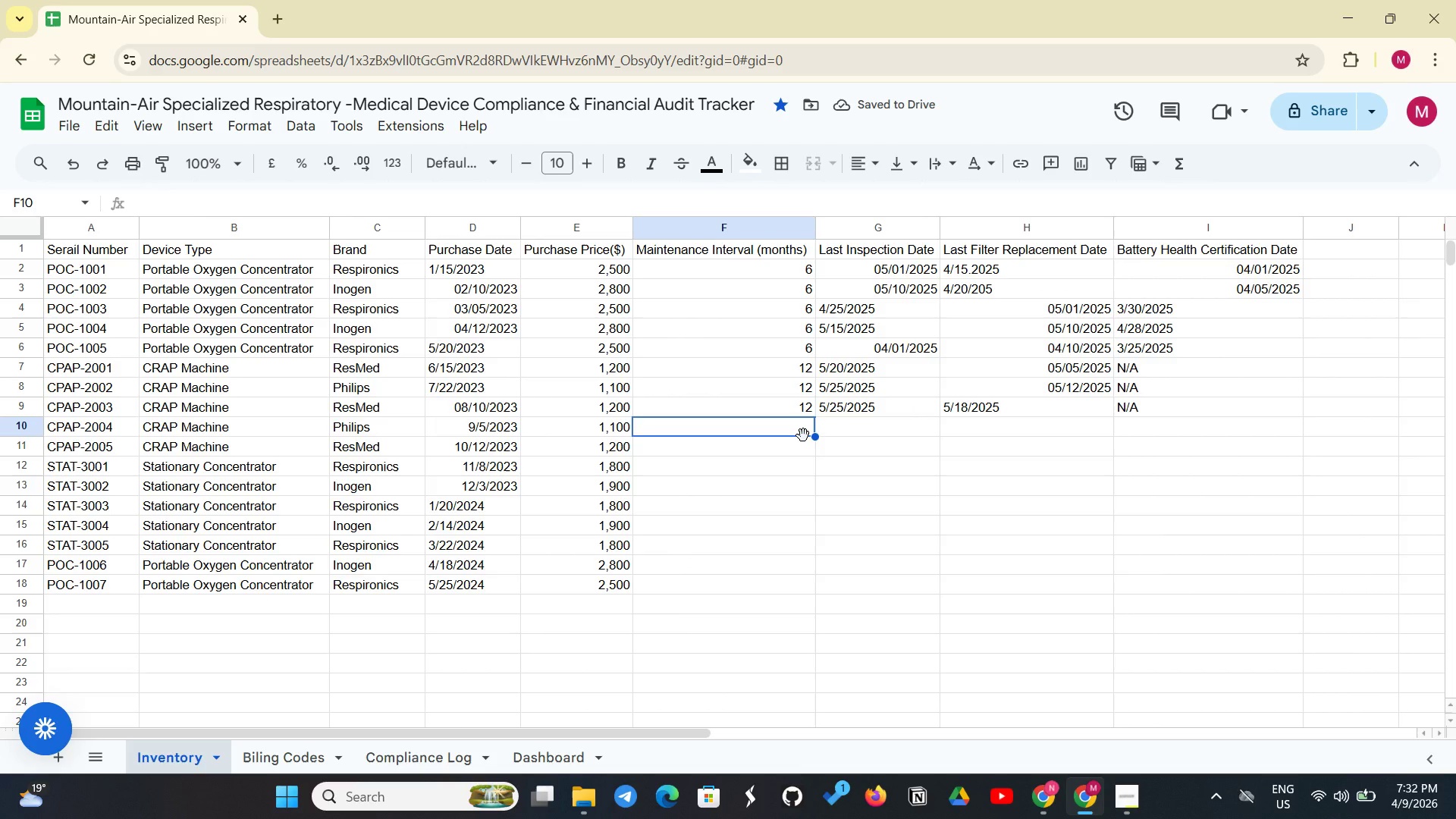 
type(12)
 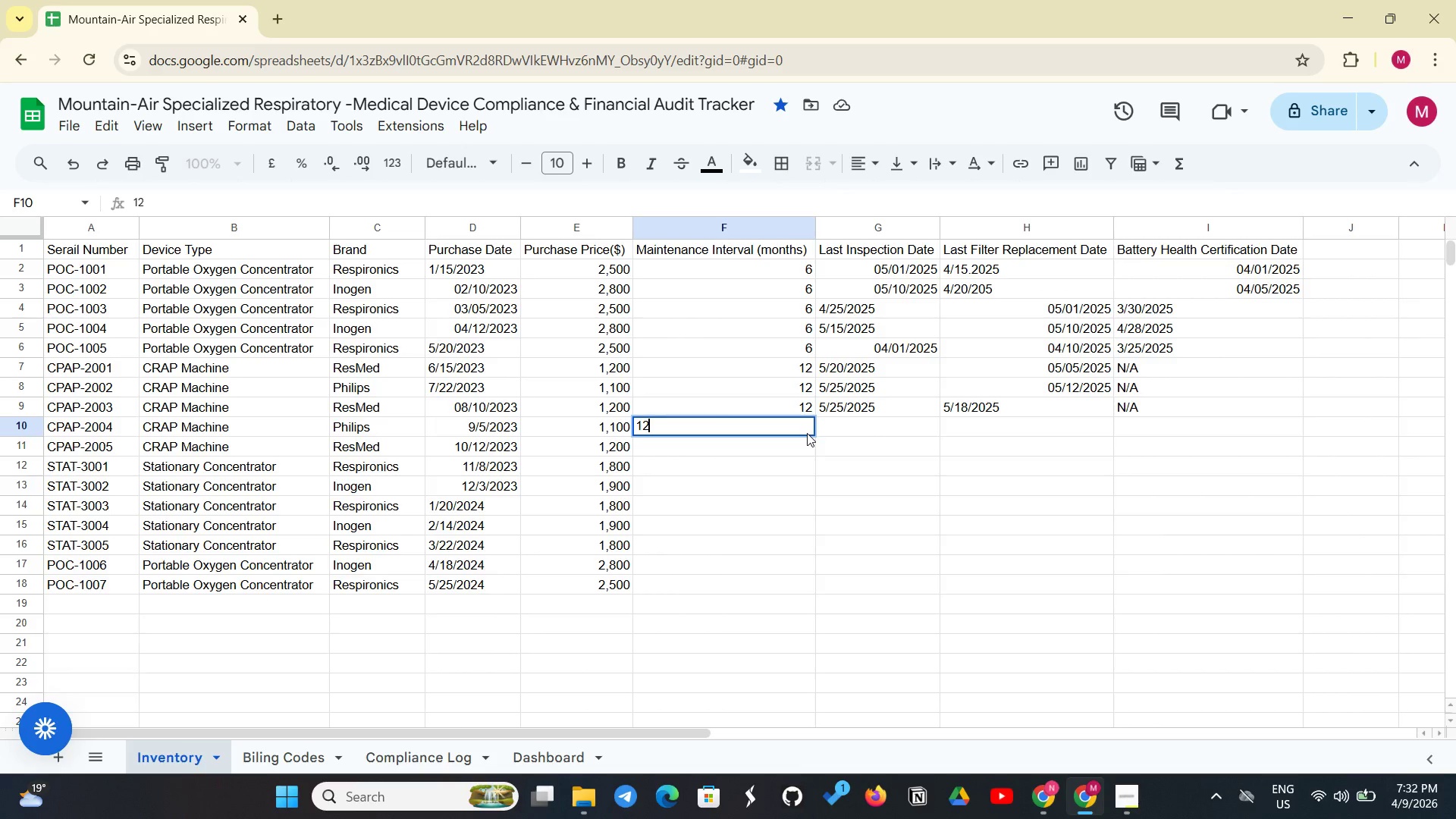 
left_click([807, 433])
 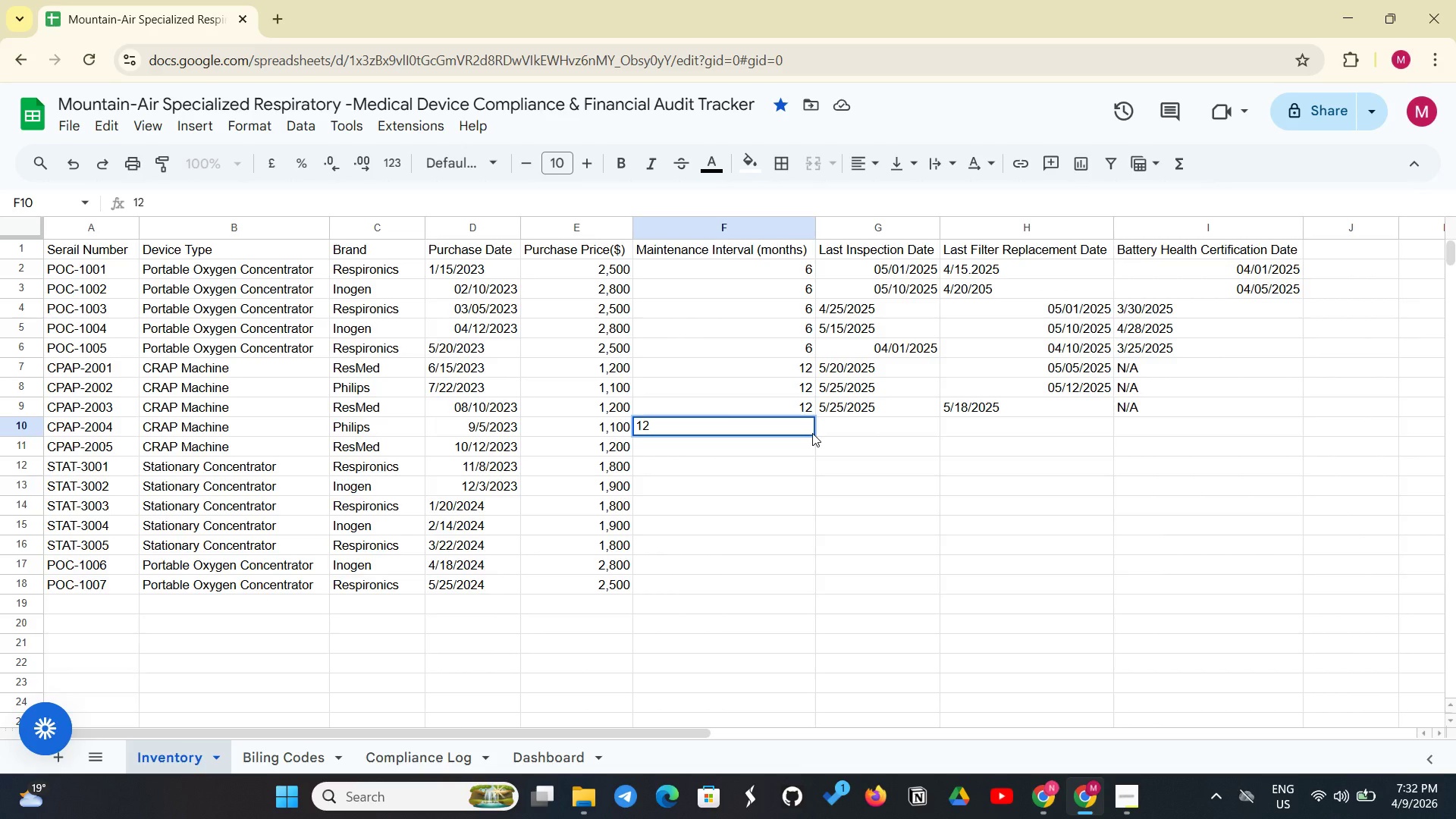 
key(Enter)
 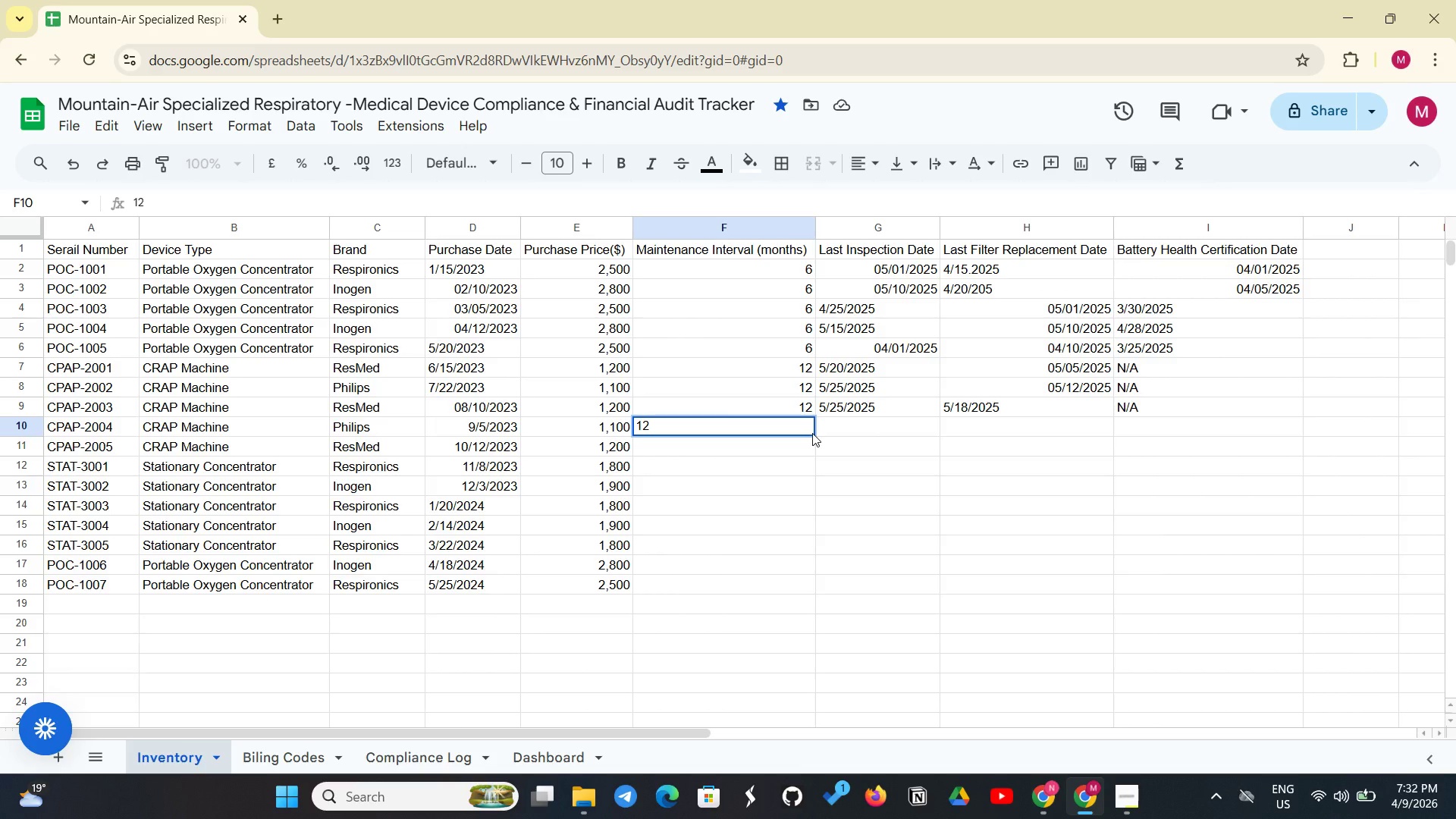 
key(Enter)
 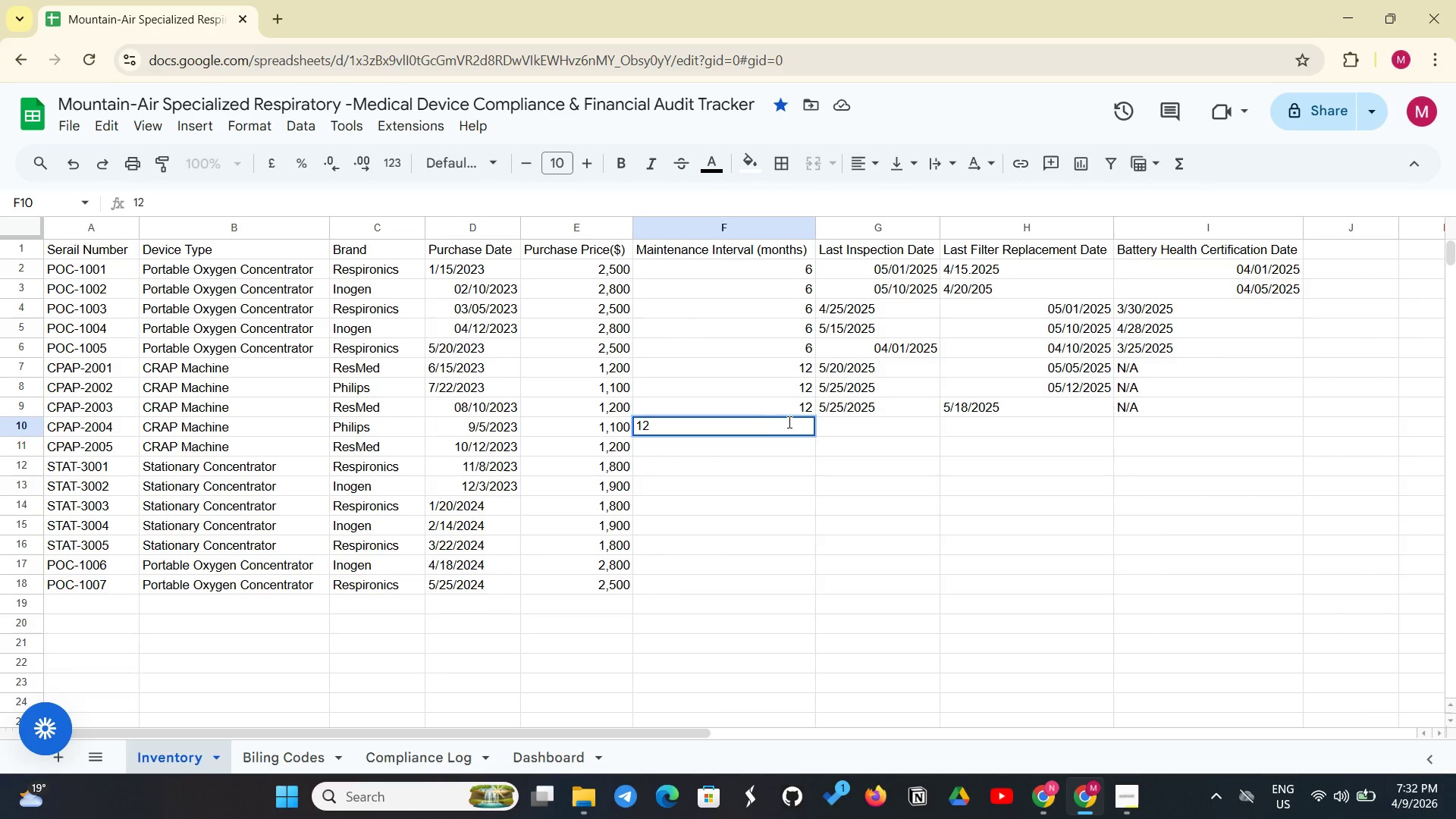 
left_click([786, 420])
 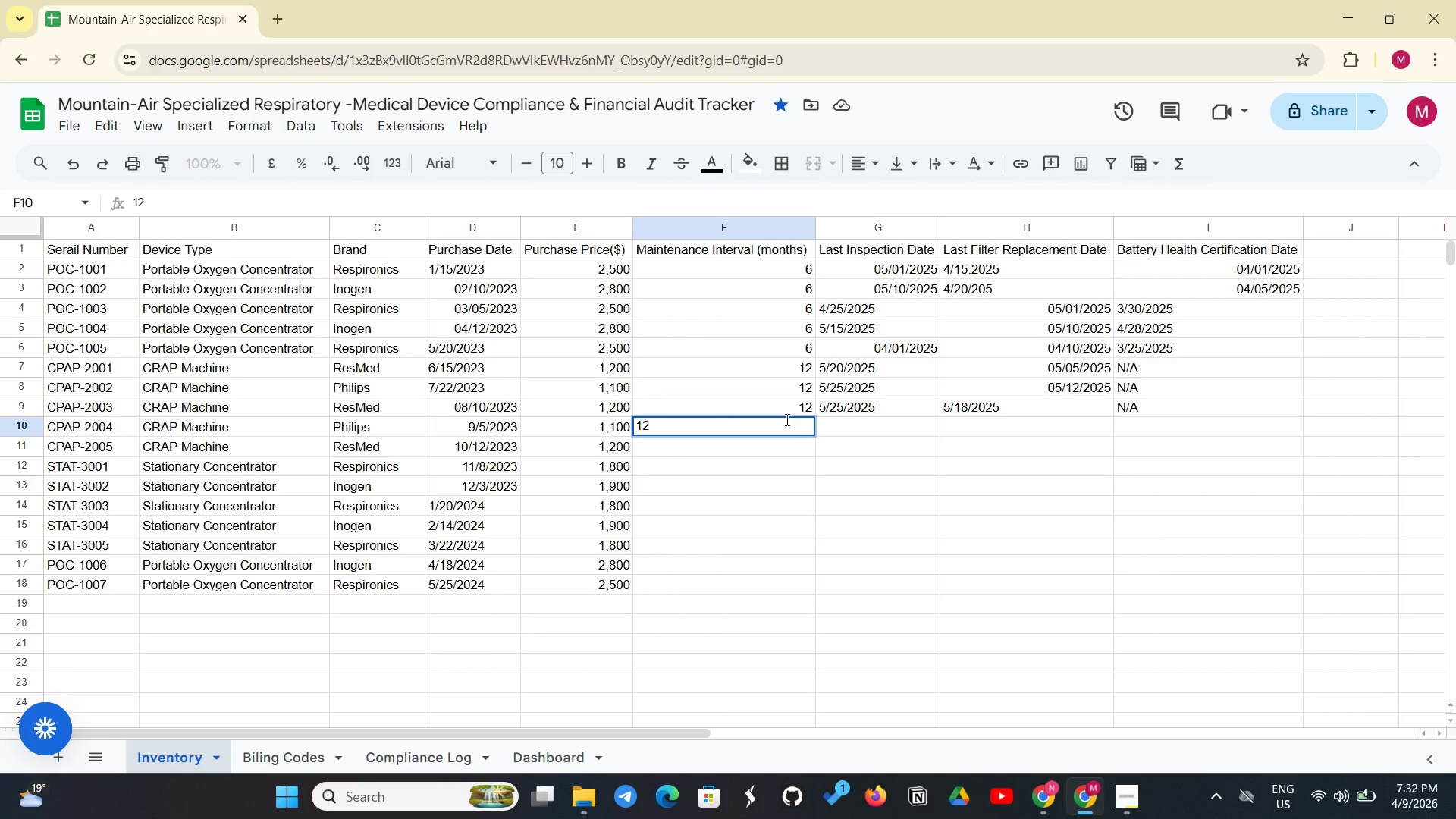 
key(Enter)
 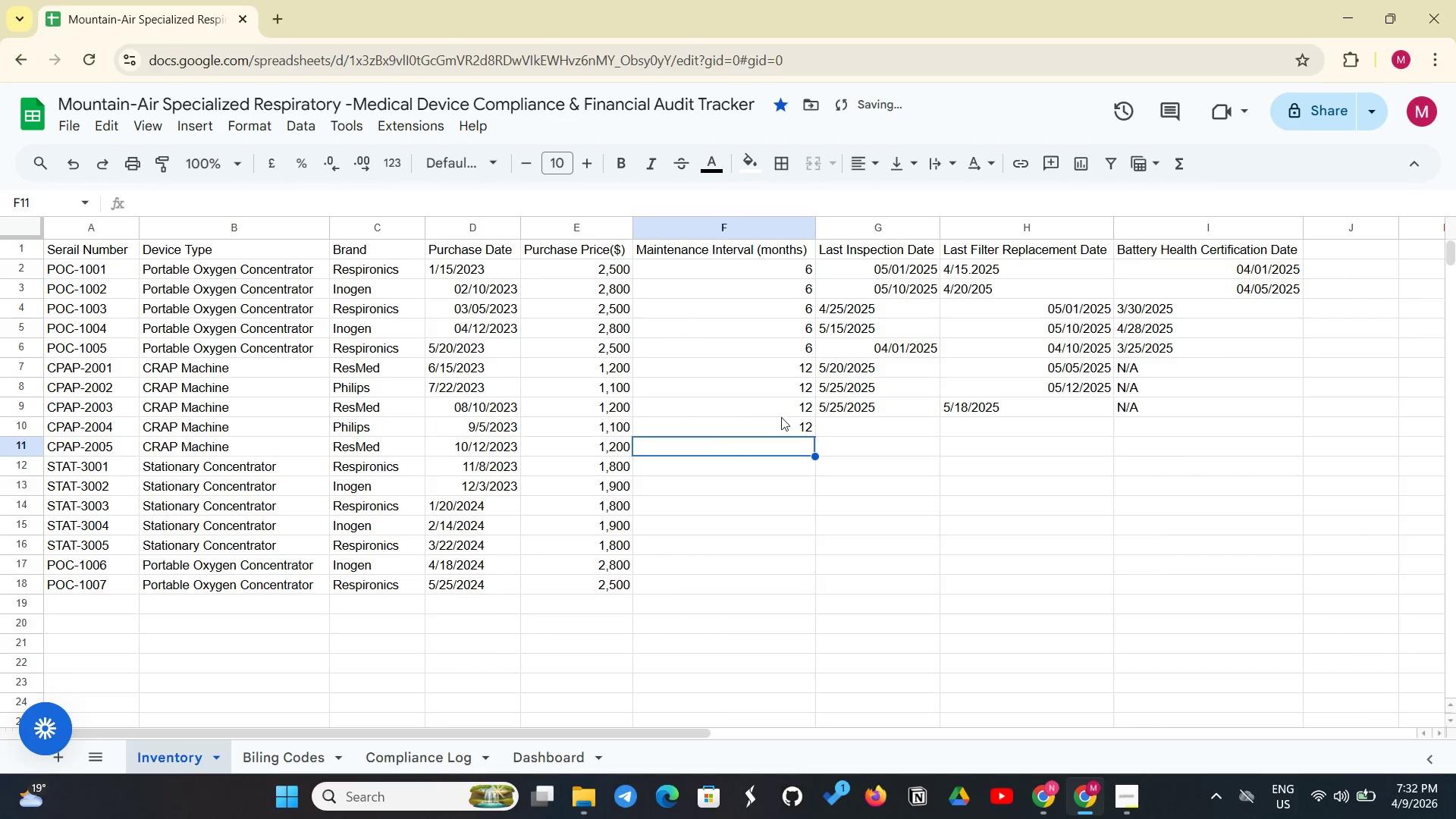 
left_click([772, 423])
 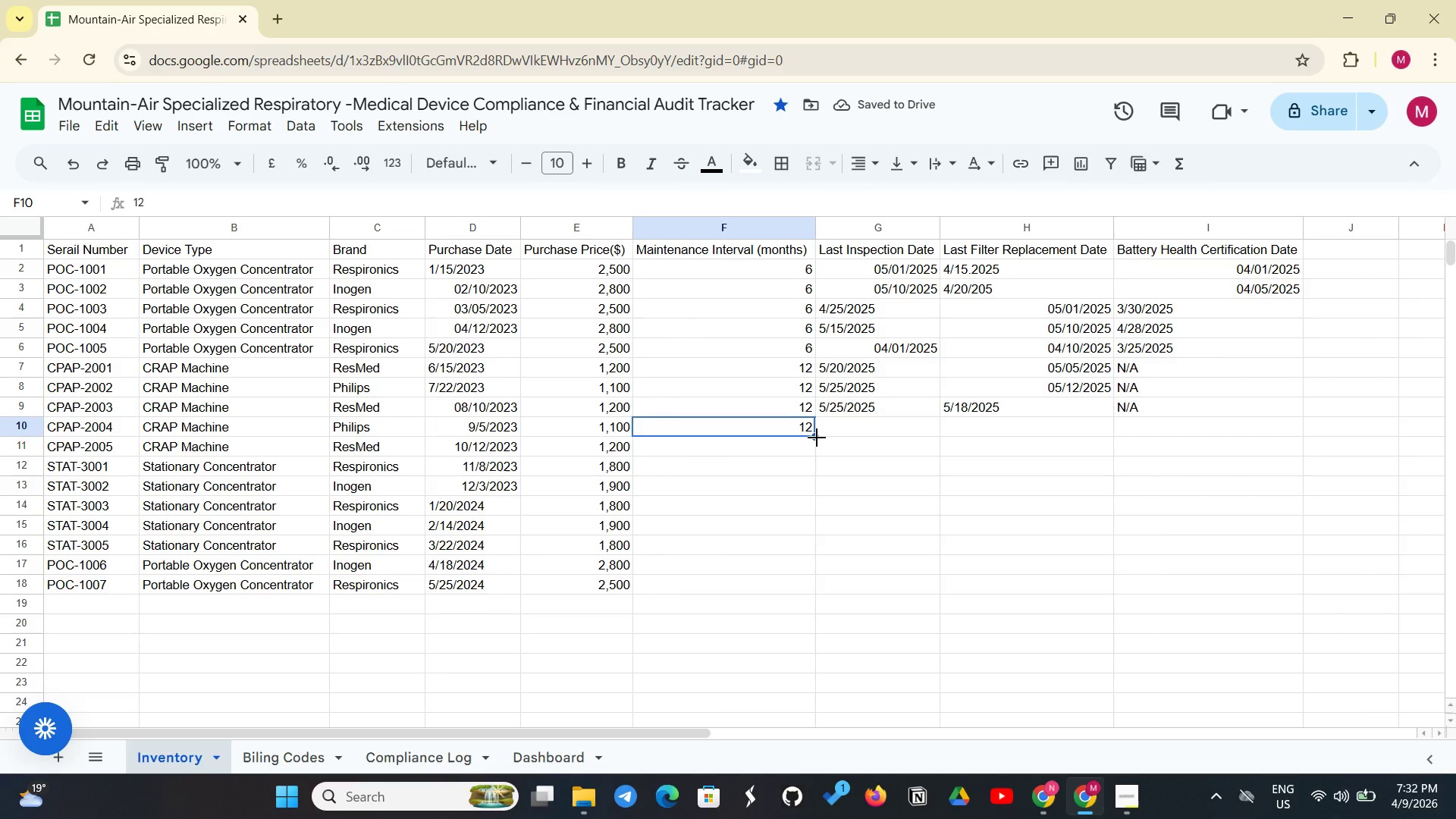 
left_click_drag(start_coordinate=[817, 438], to_coordinate=[811, 556])
 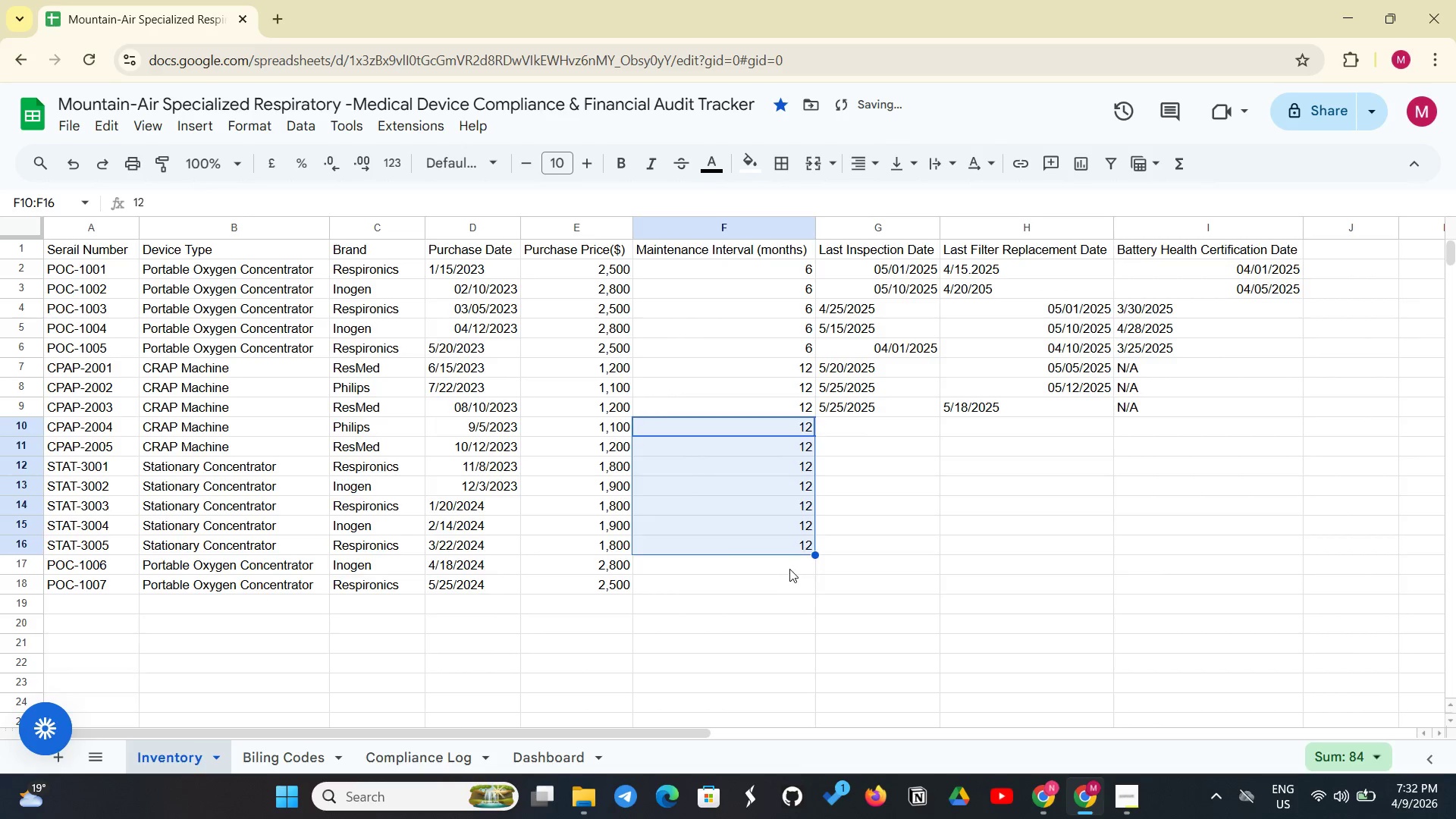 
left_click([789, 569])
 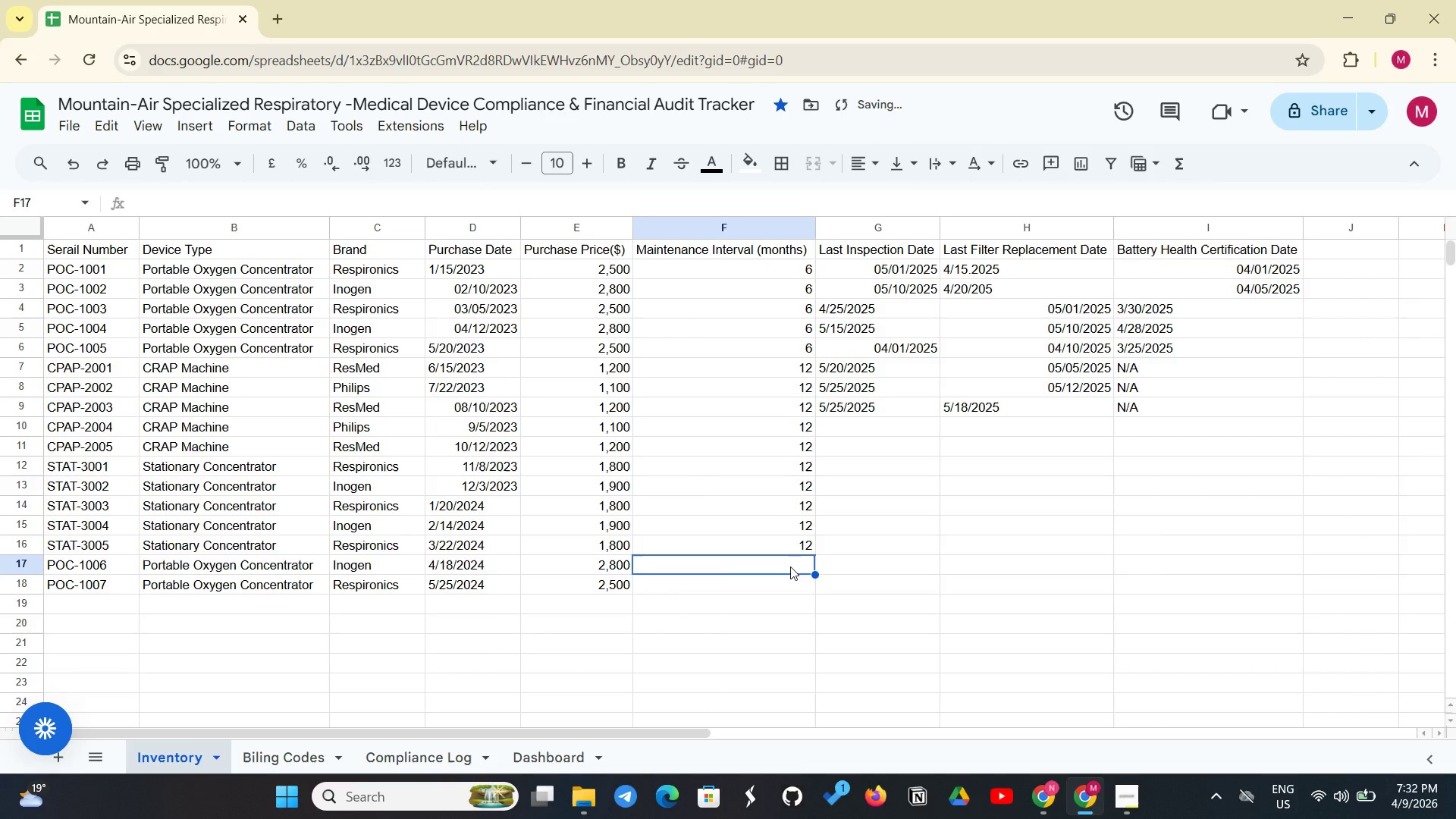 
key(6)
 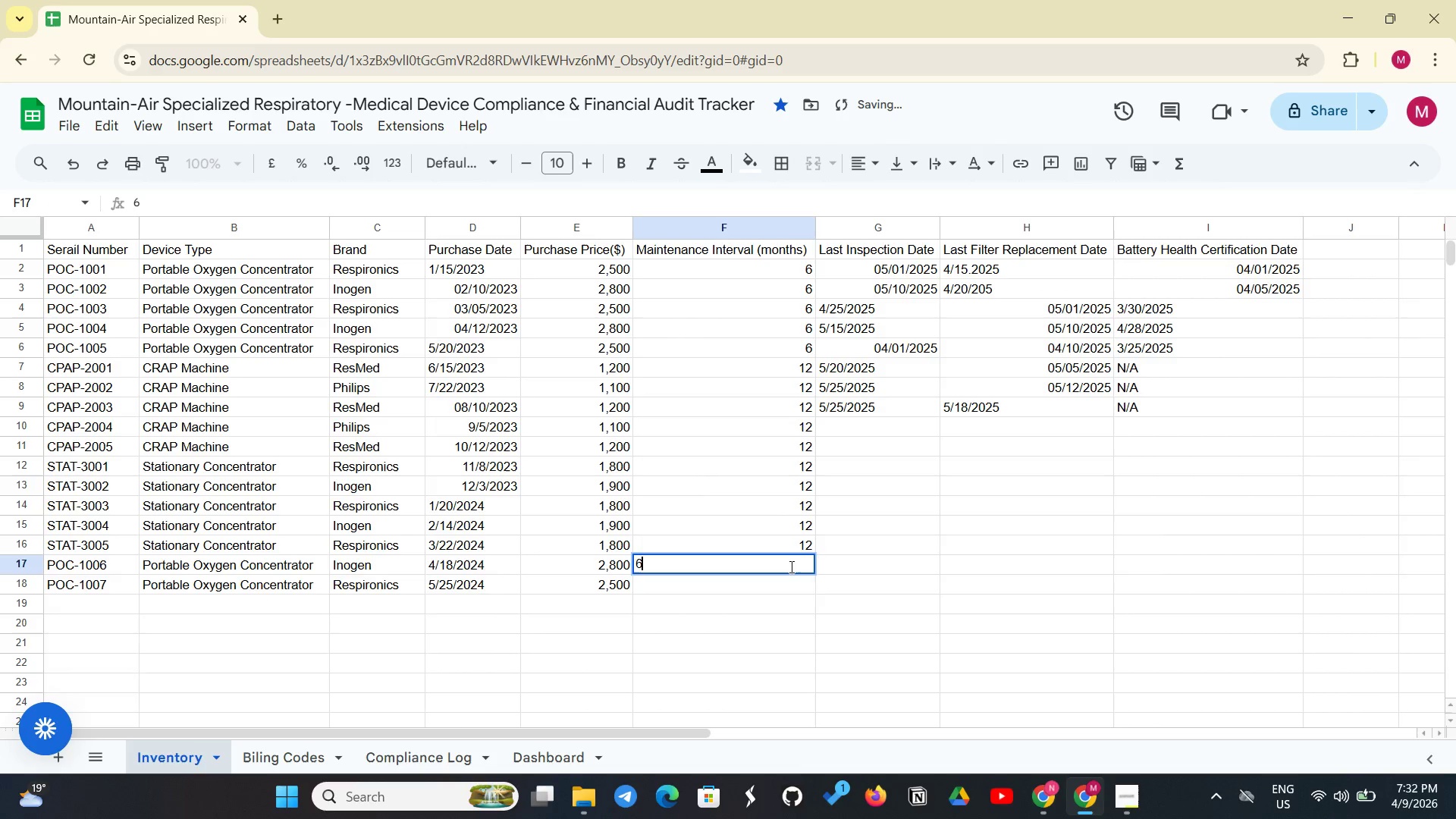 
key(Enter)
 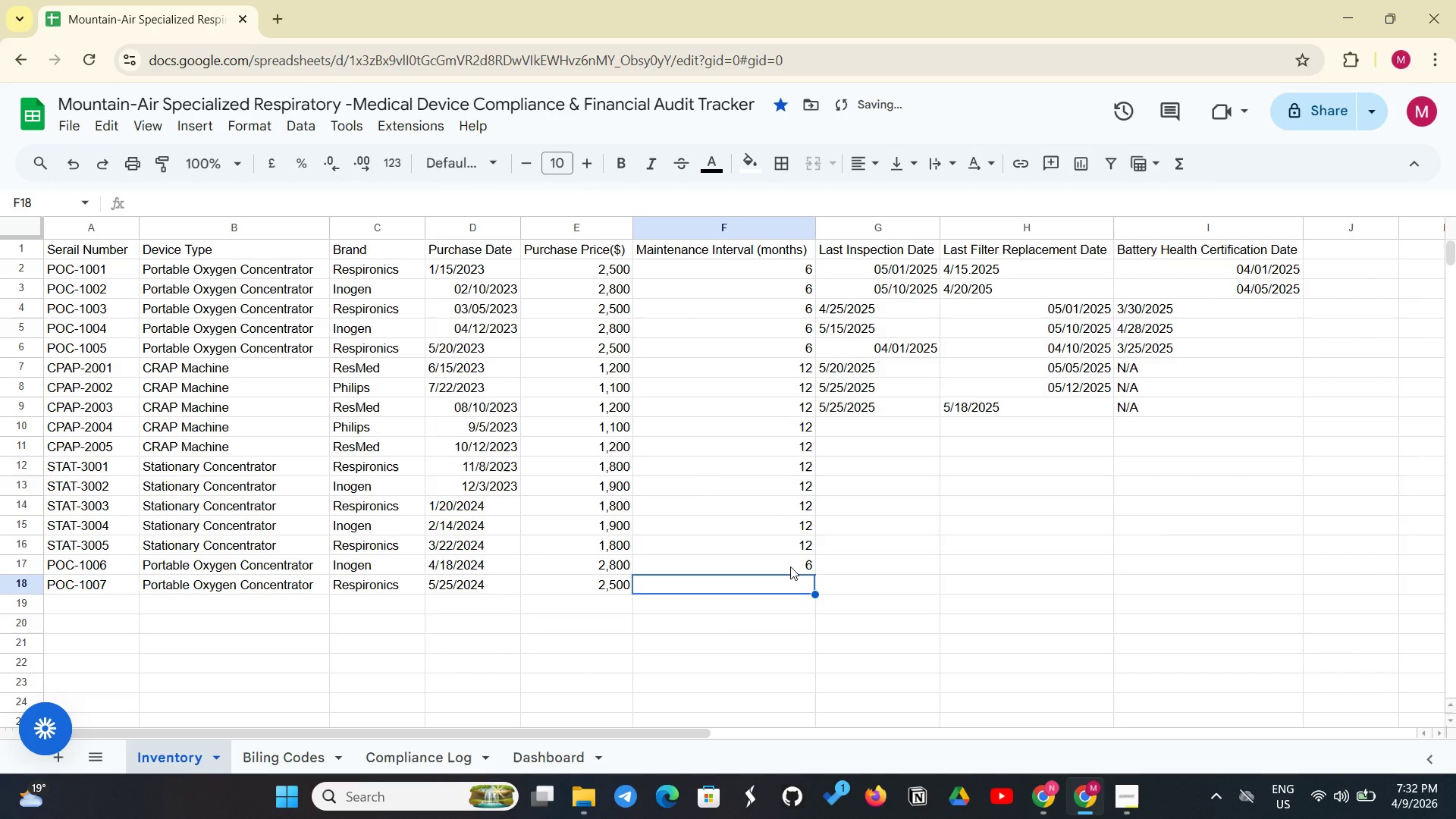 
key(6)
 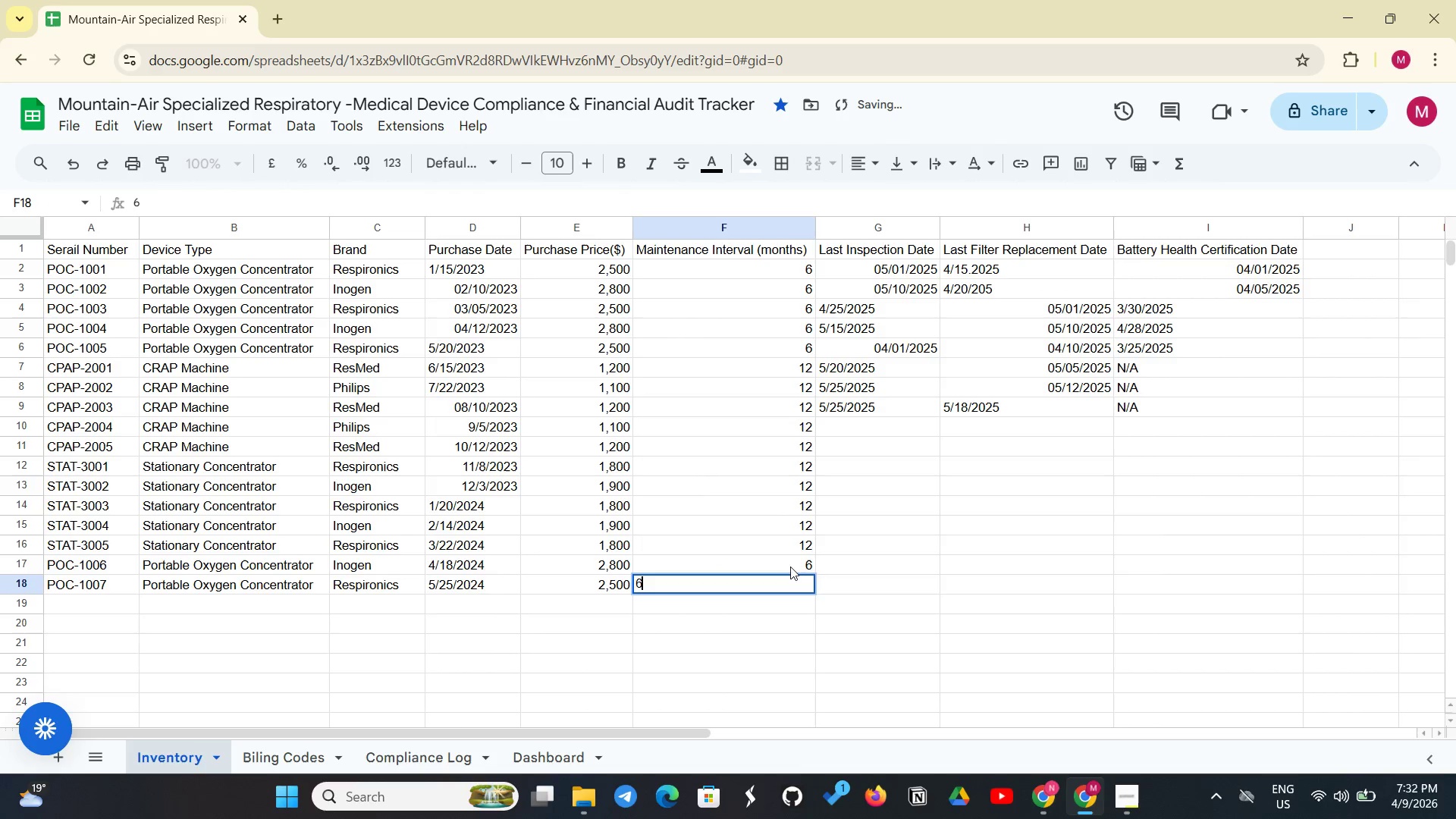 
key(Enter)
 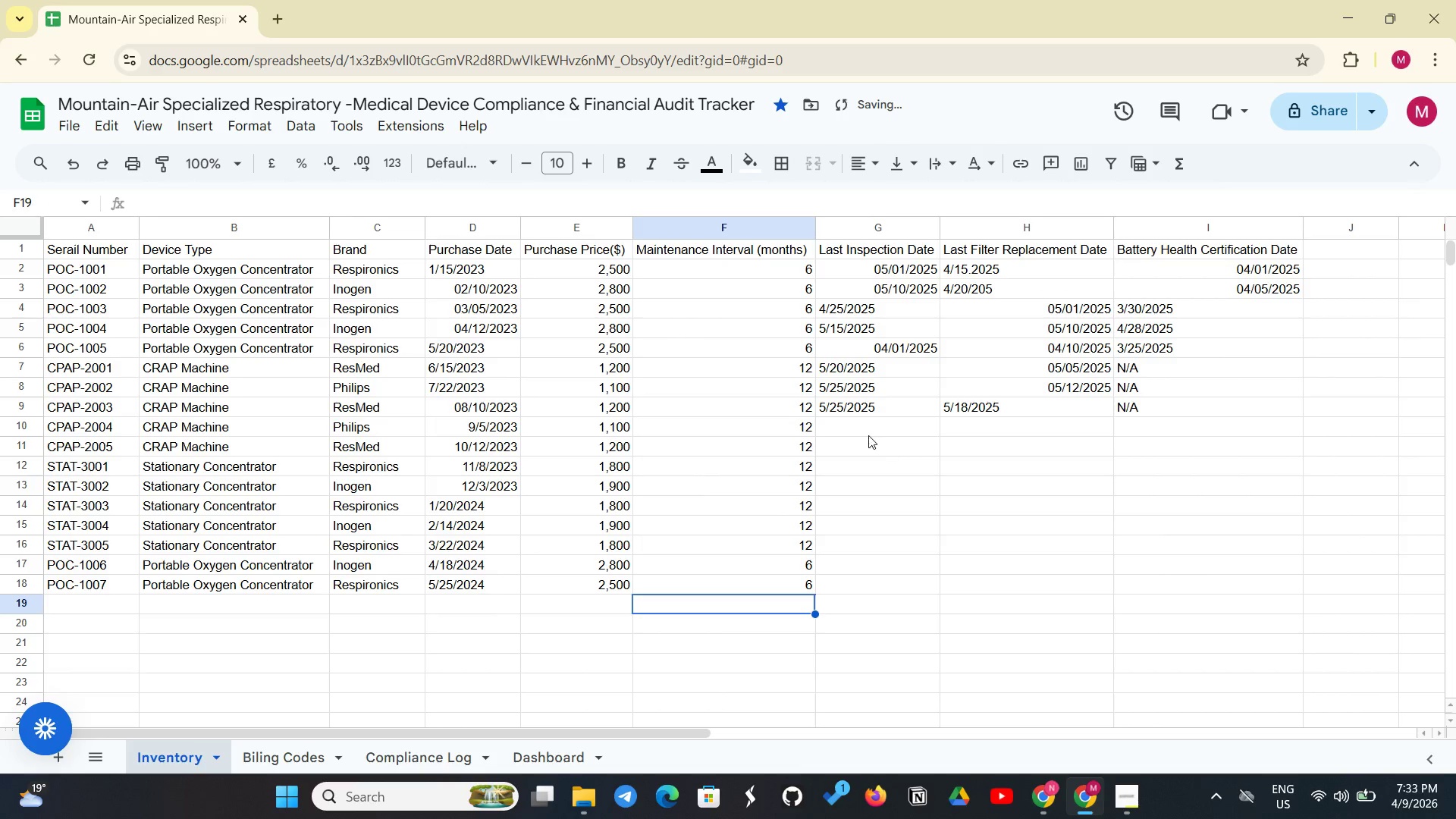 
left_click([869, 431])
 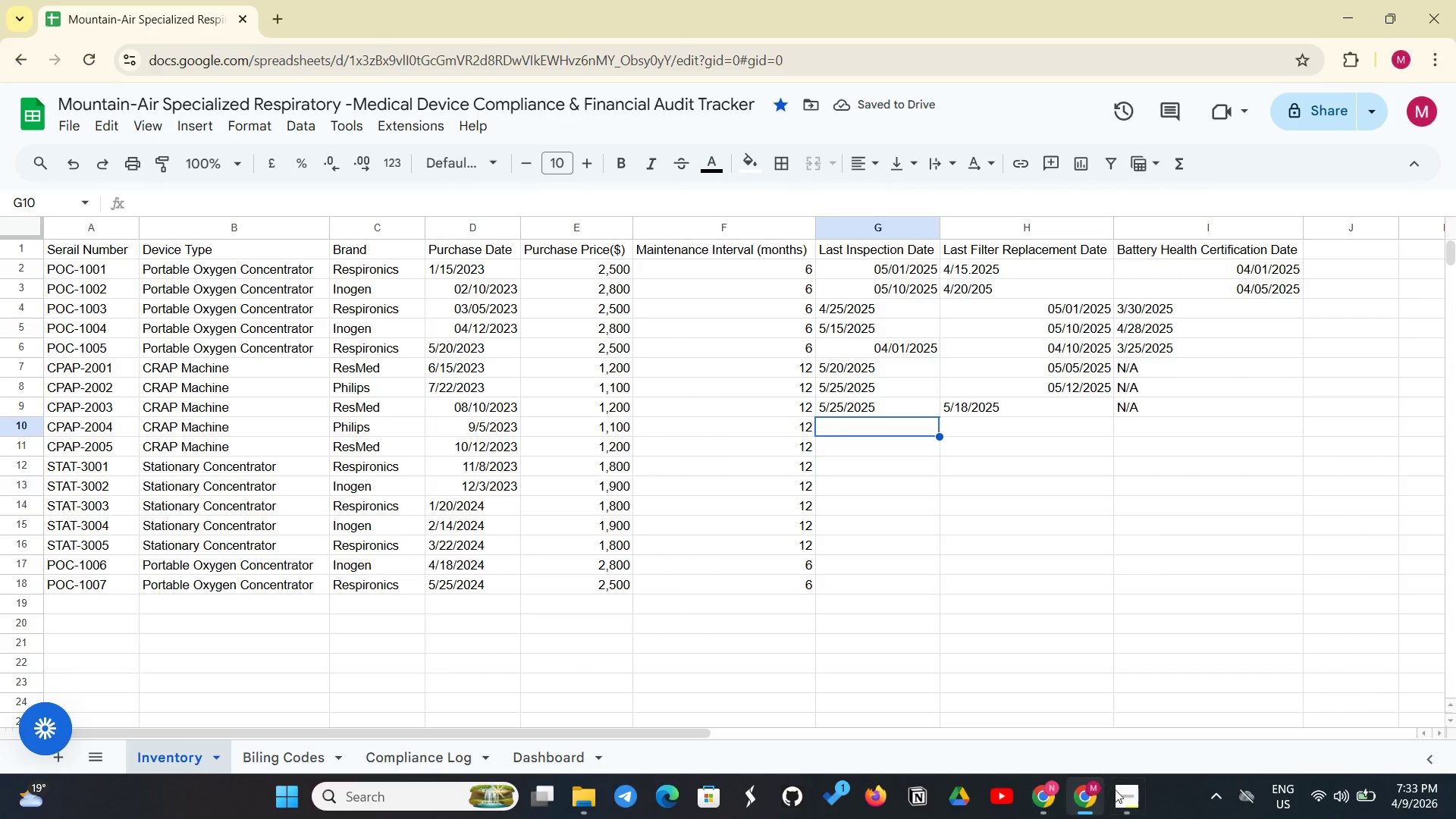 
left_click([1120, 793])